 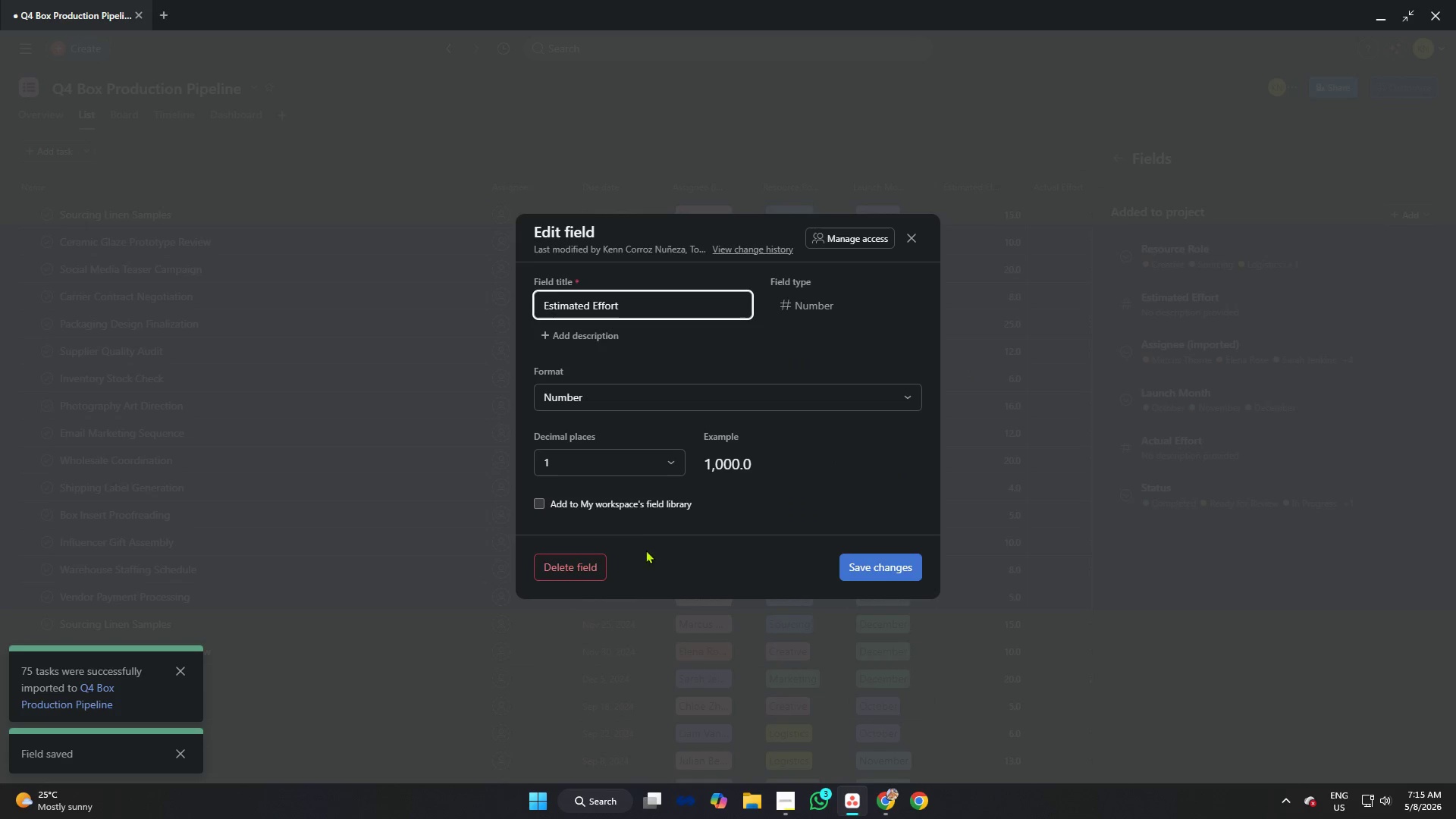 
left_click([580, 337])
 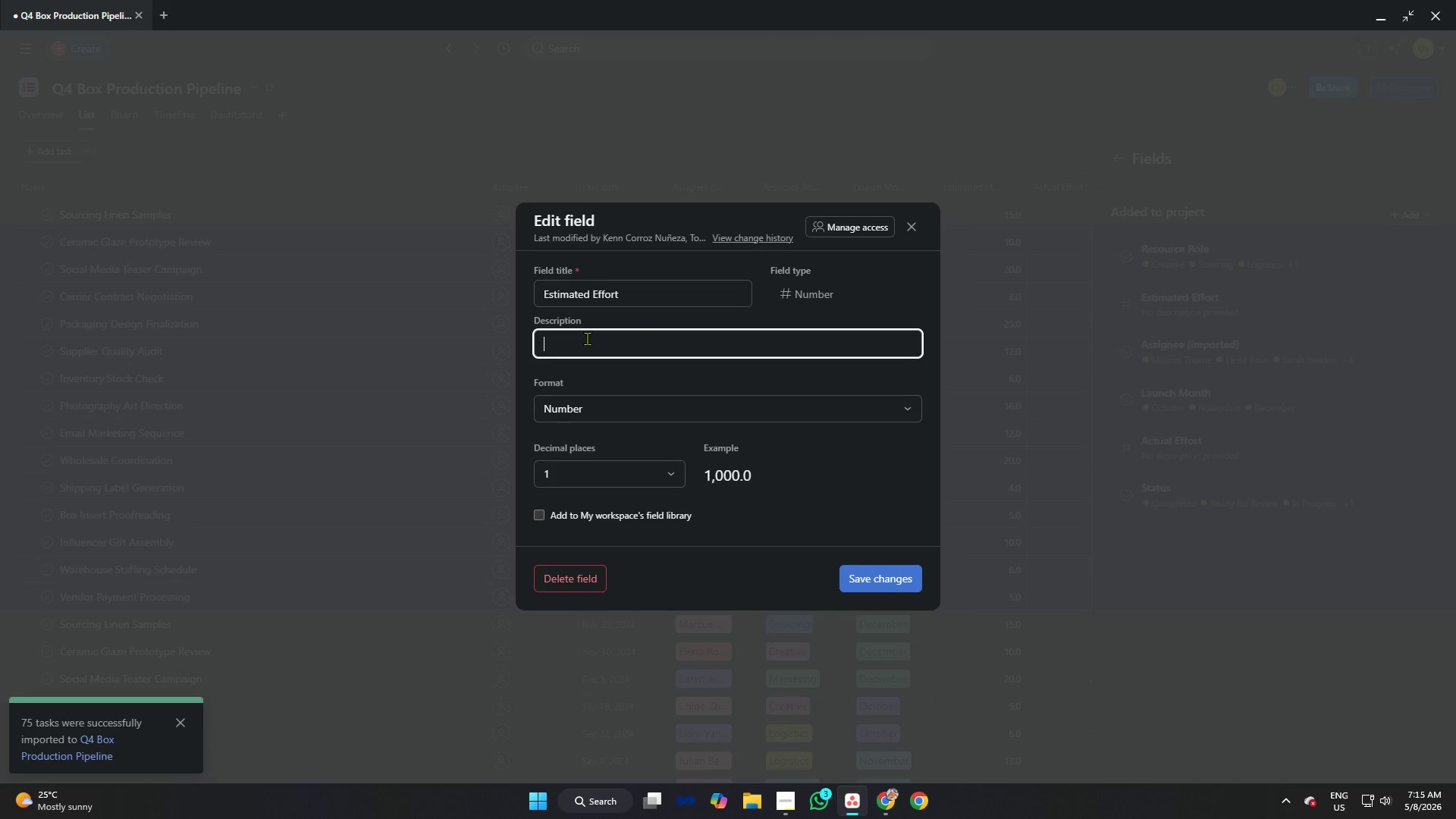 
type(Hours Required)
 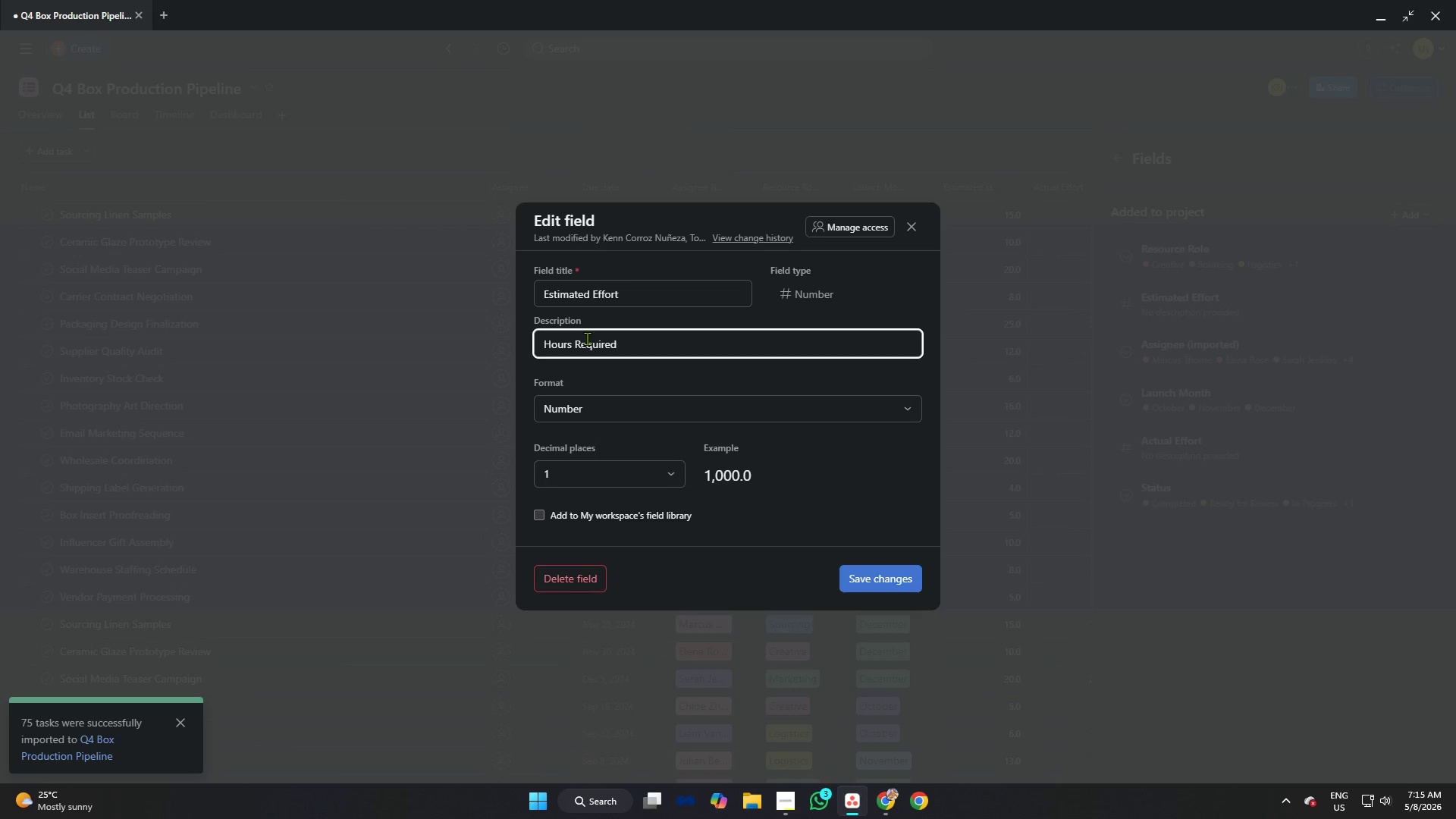 
left_click_drag(start_coordinate=[1130, 448], to_coordinate=[1135, 332])
 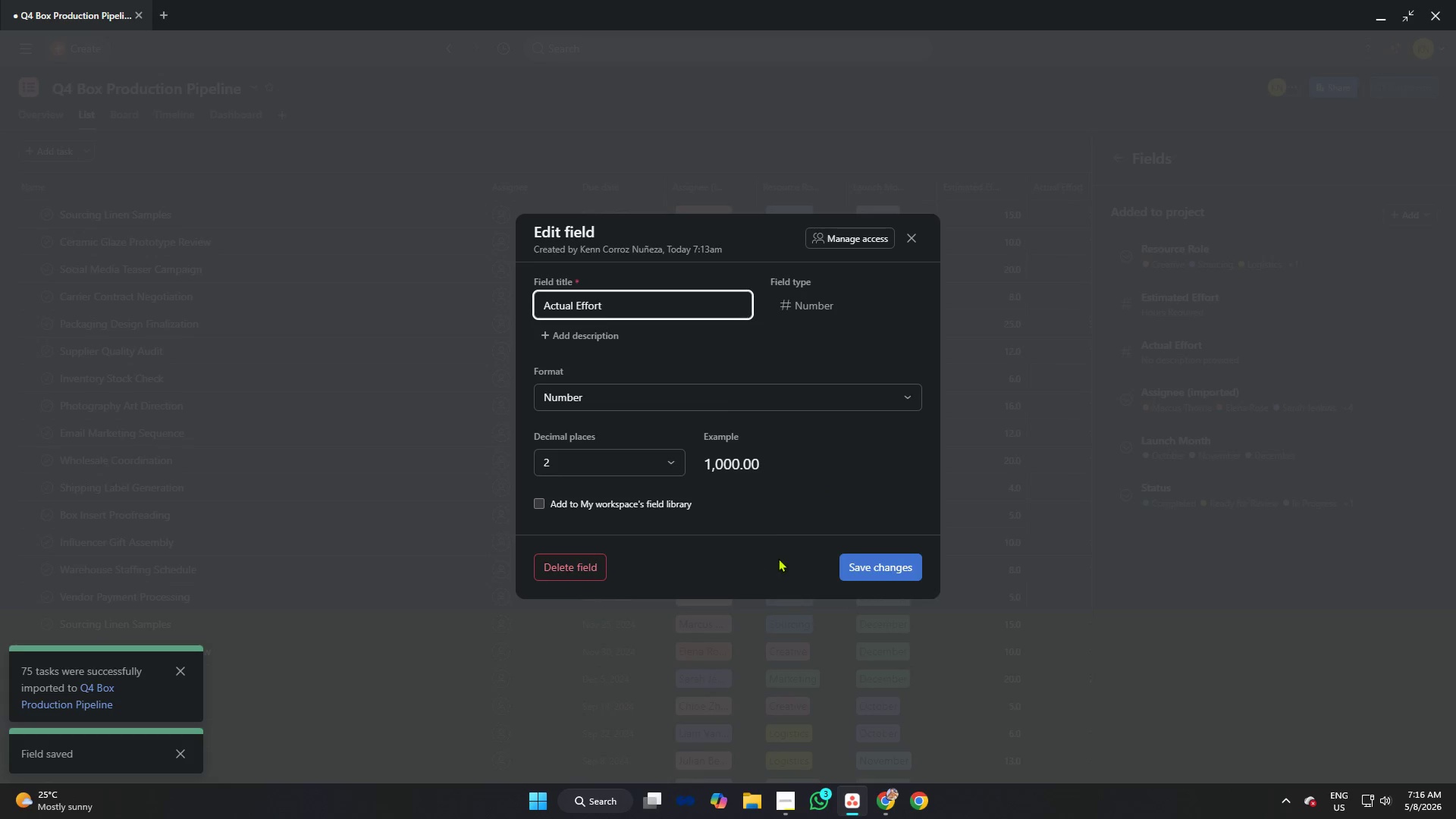 
left_click([613, 398])
 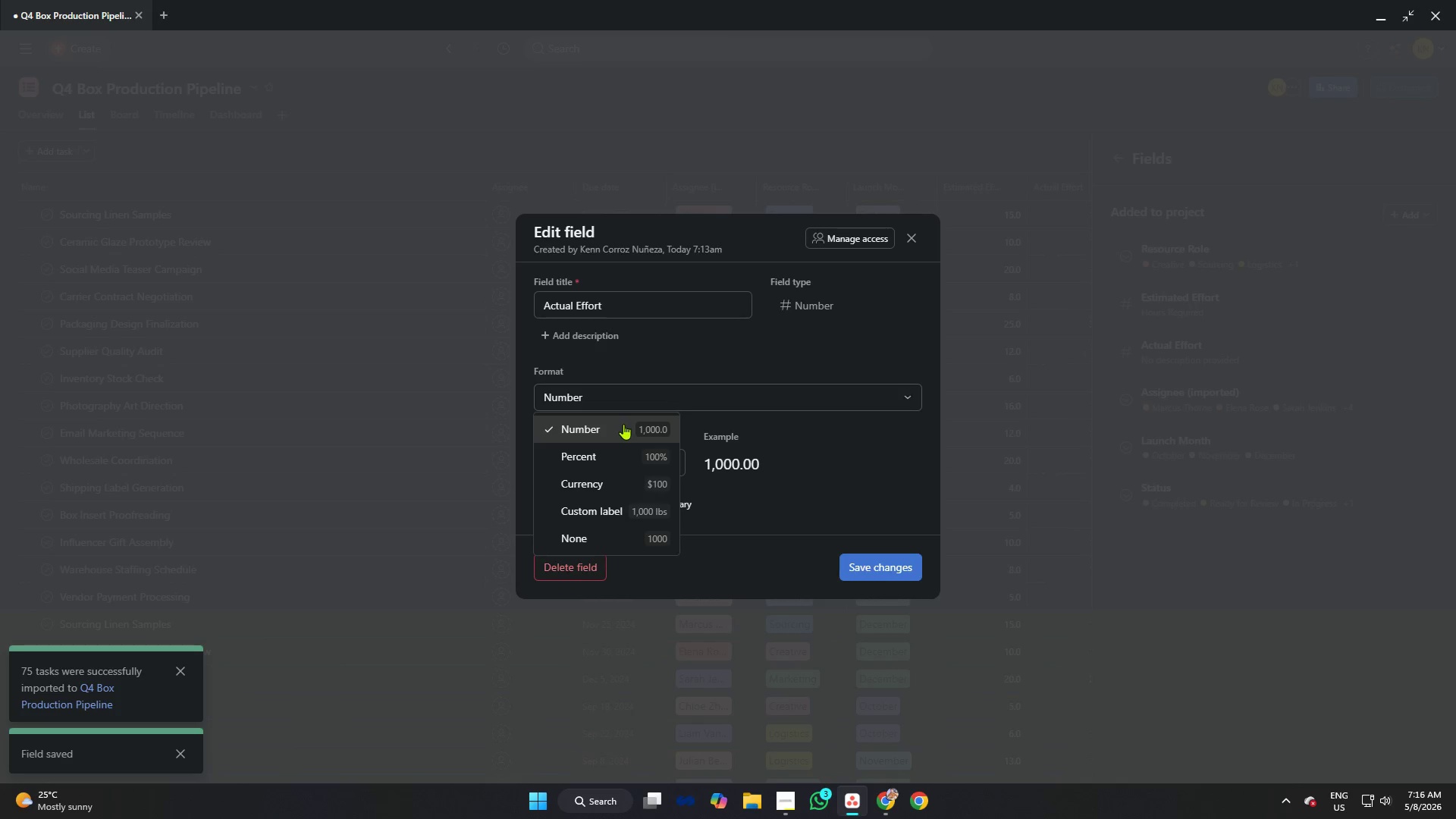 
left_click([623, 424])
 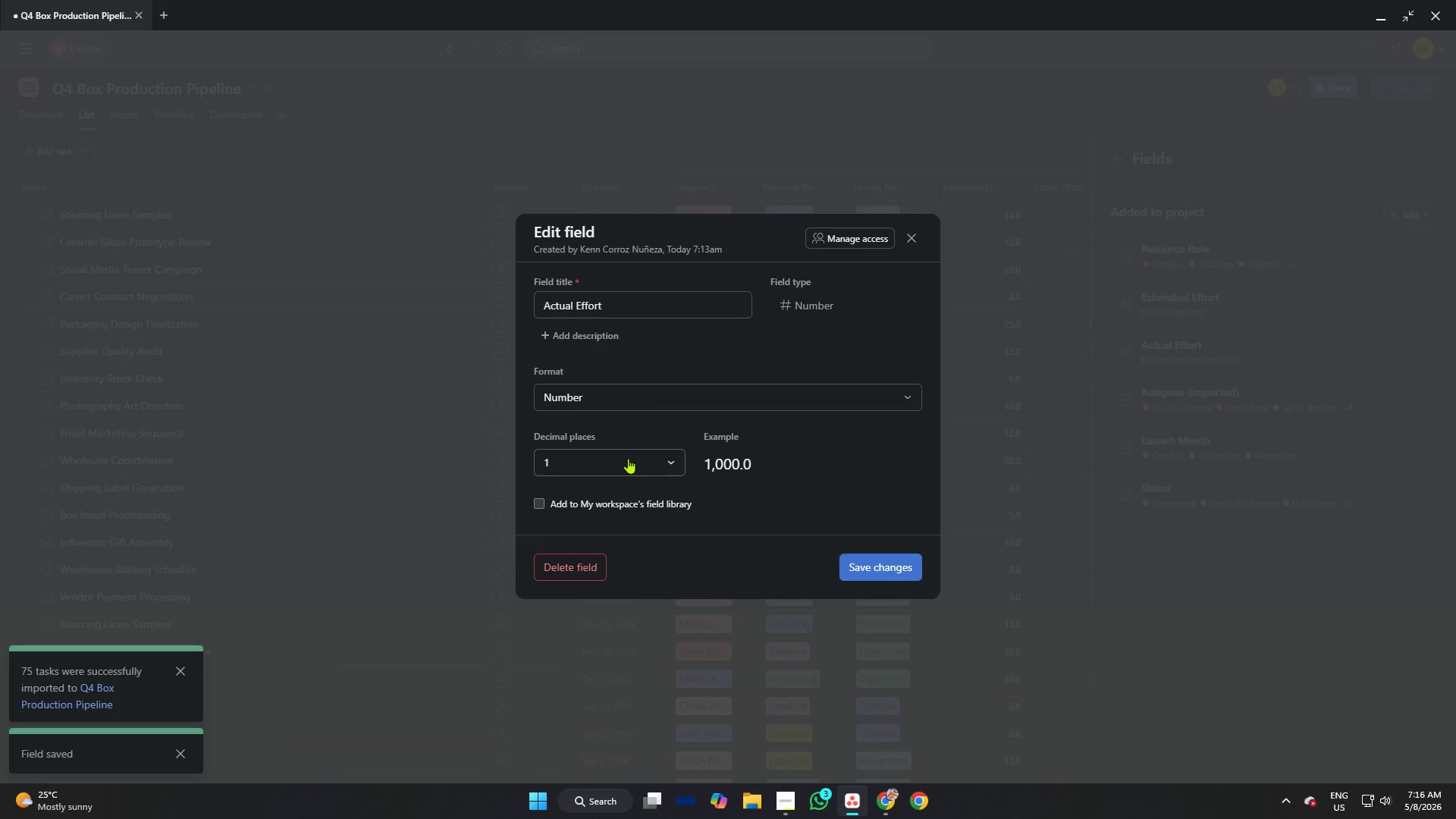 
double_click([628, 458])
 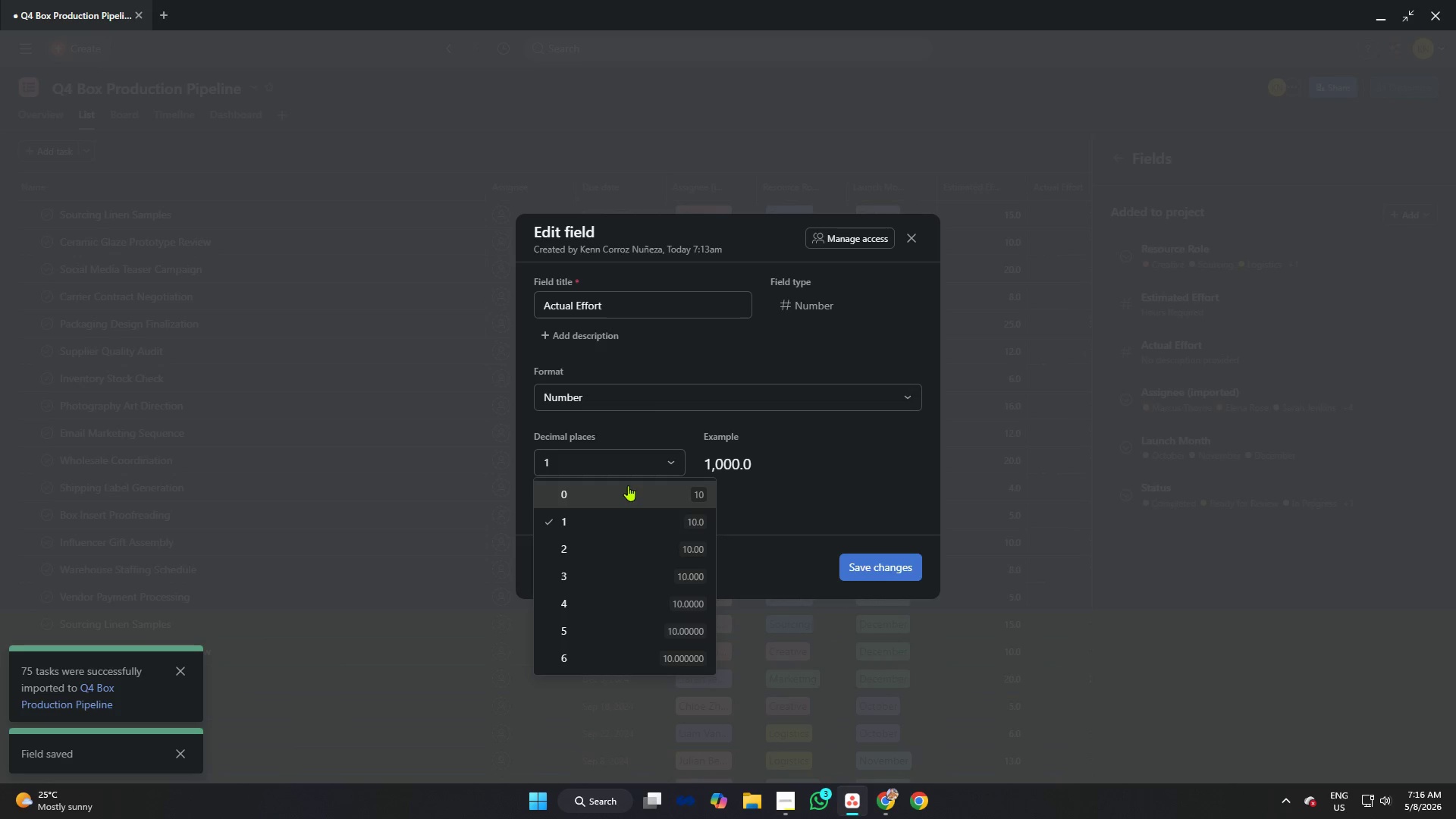 
left_click([628, 485])
 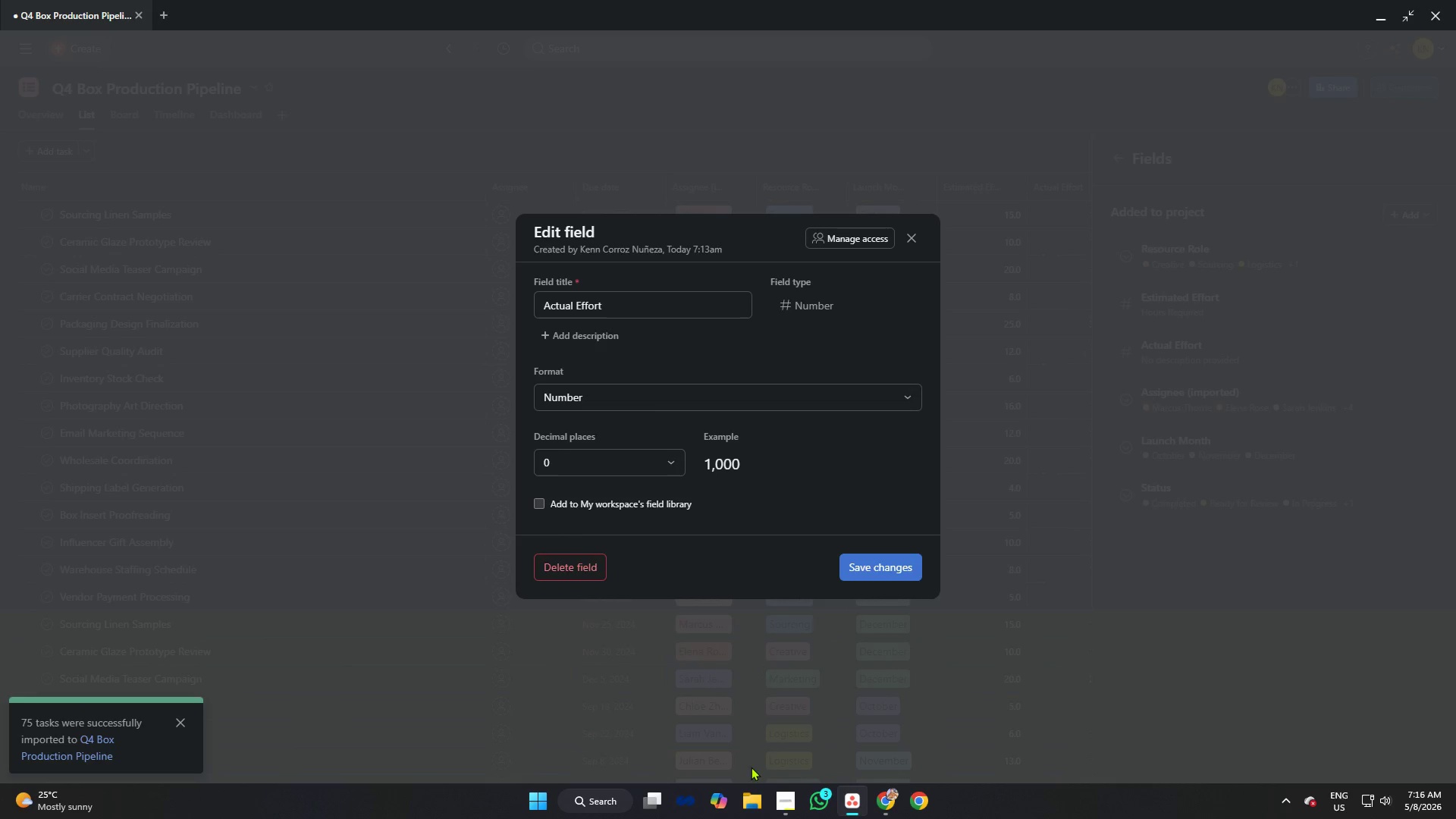 
left_click([783, 800])
 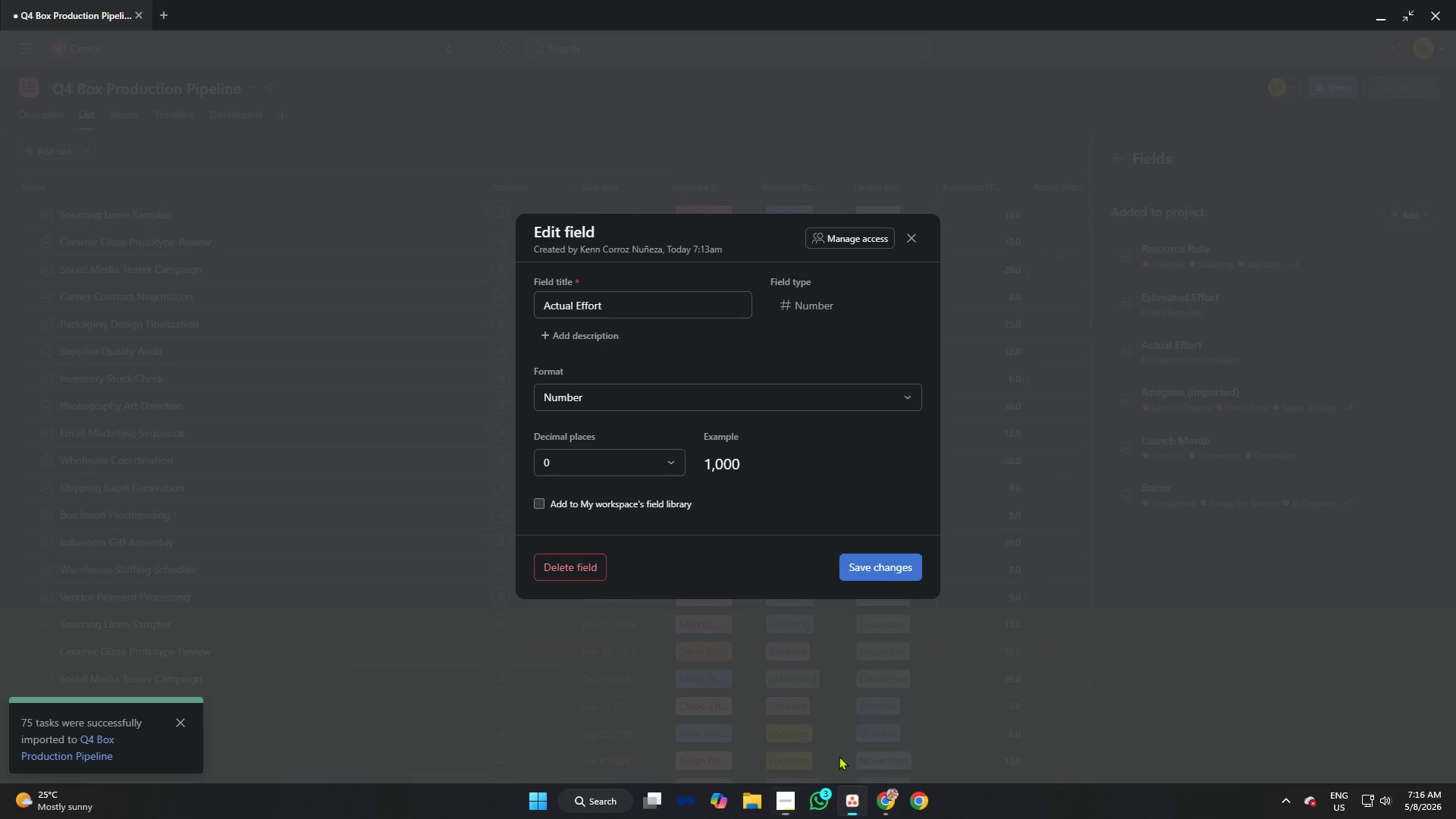 
left_click([610, 333])
 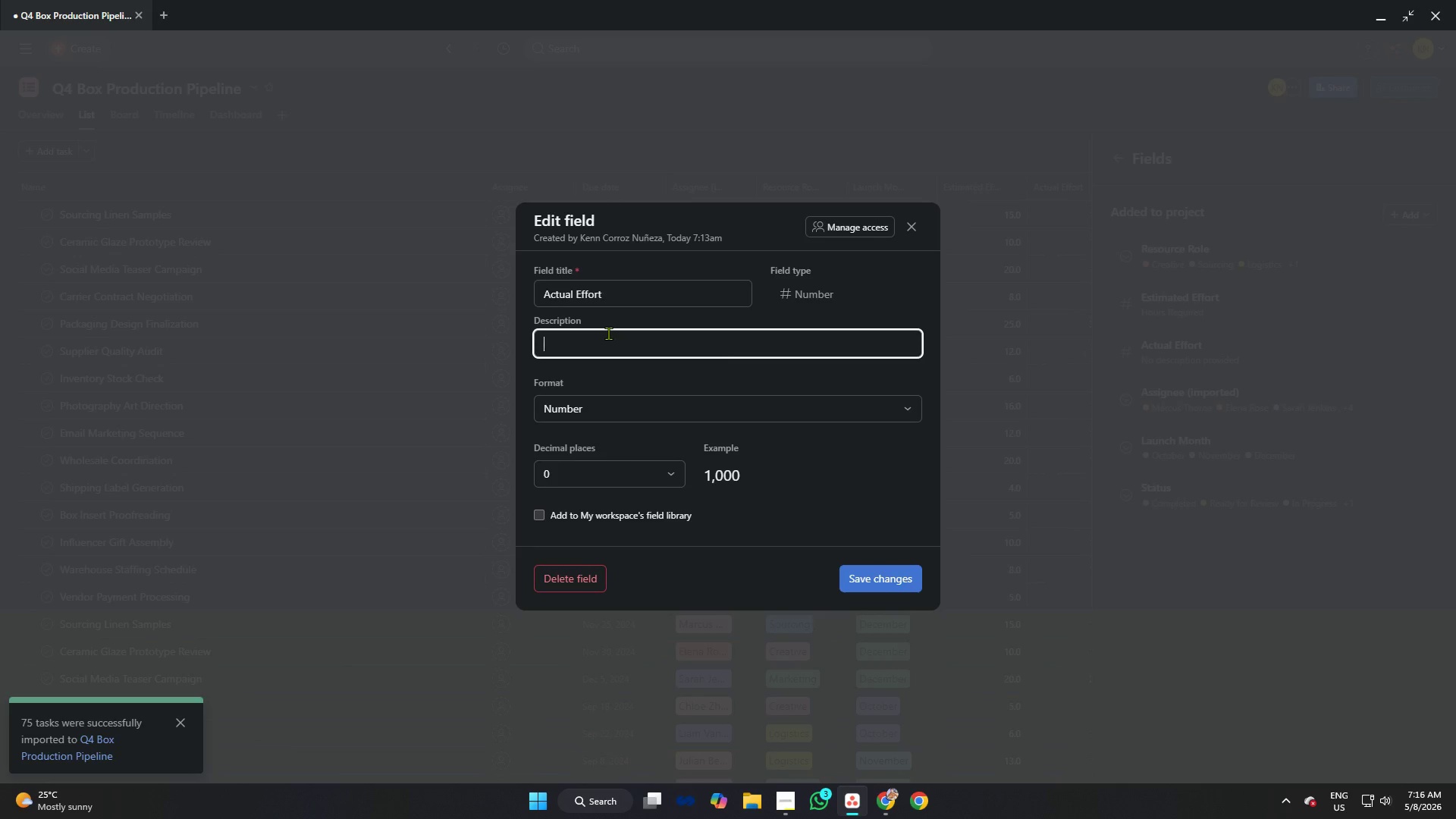 
type(Hours Spent)
 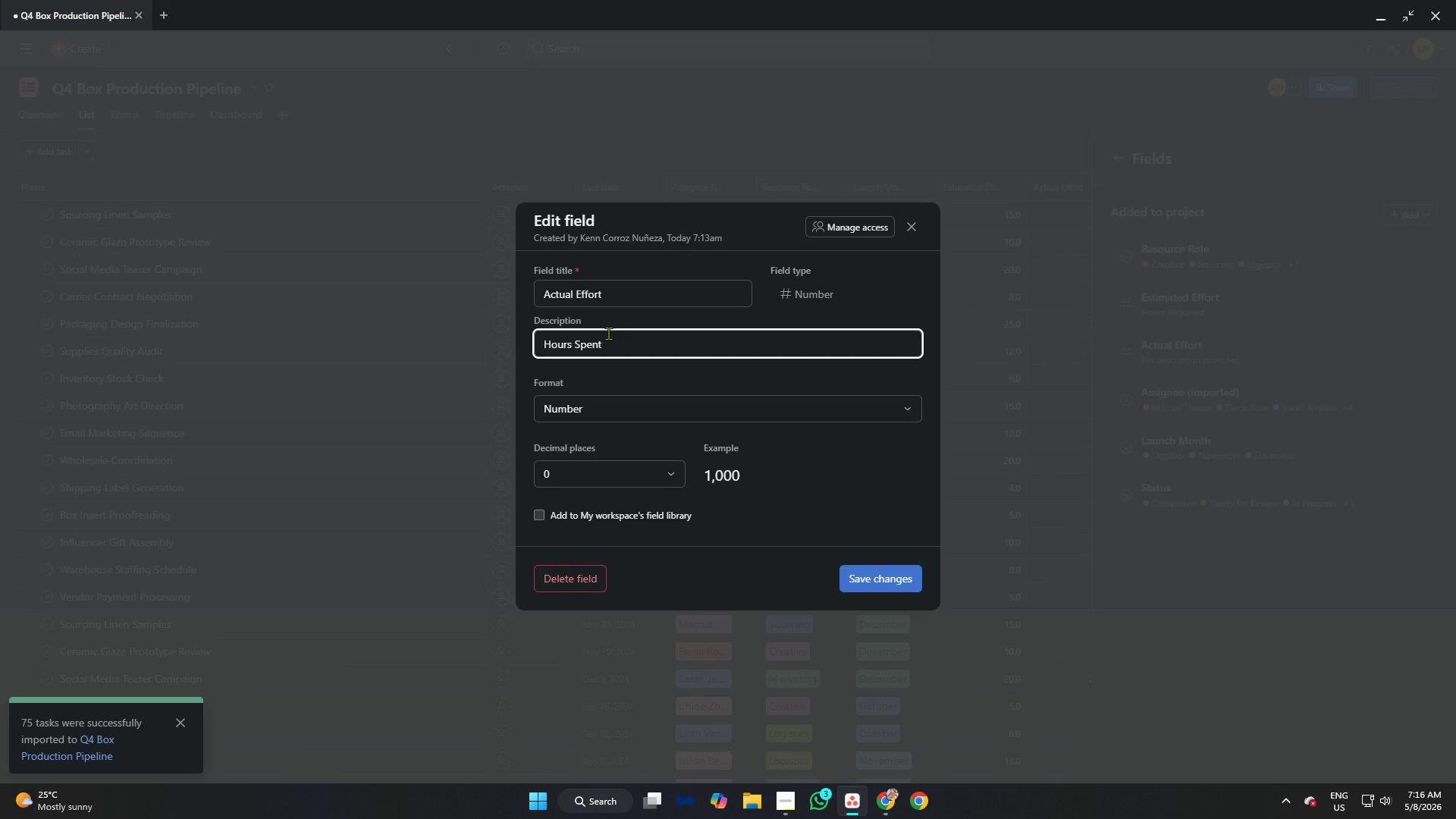 
wait(16.56)
 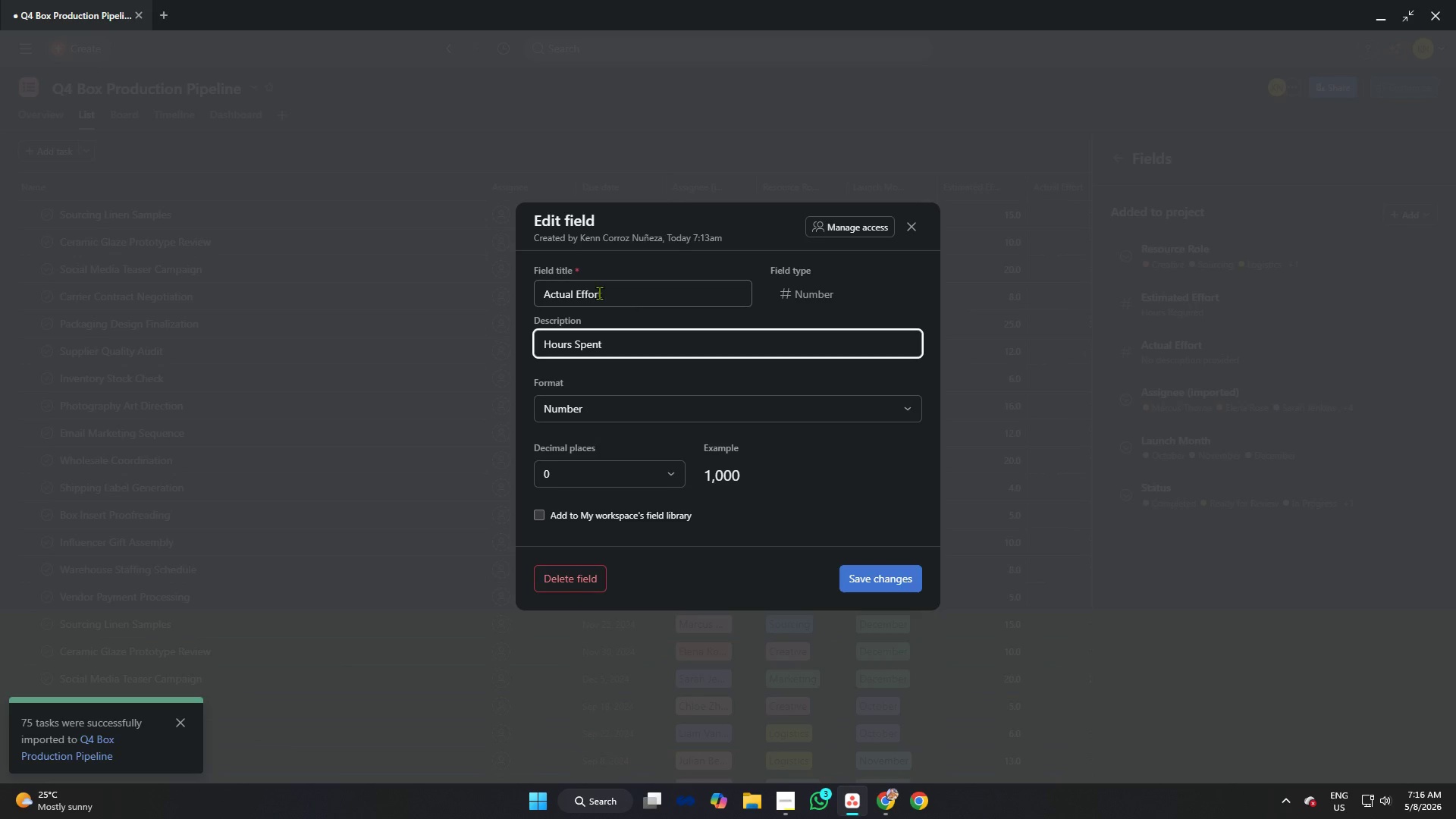 
left_click([877, 586])
 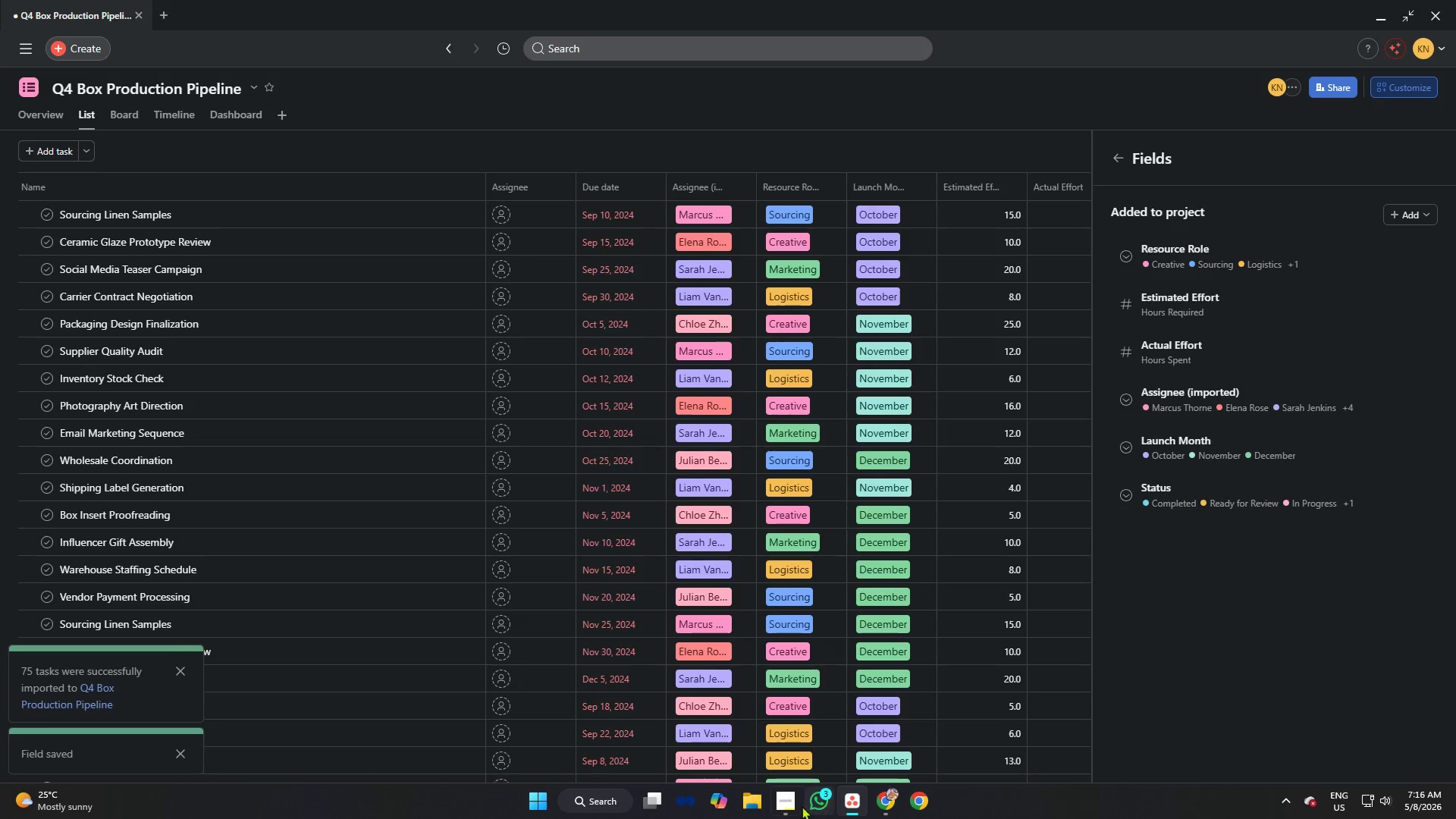 
left_click([789, 805])